 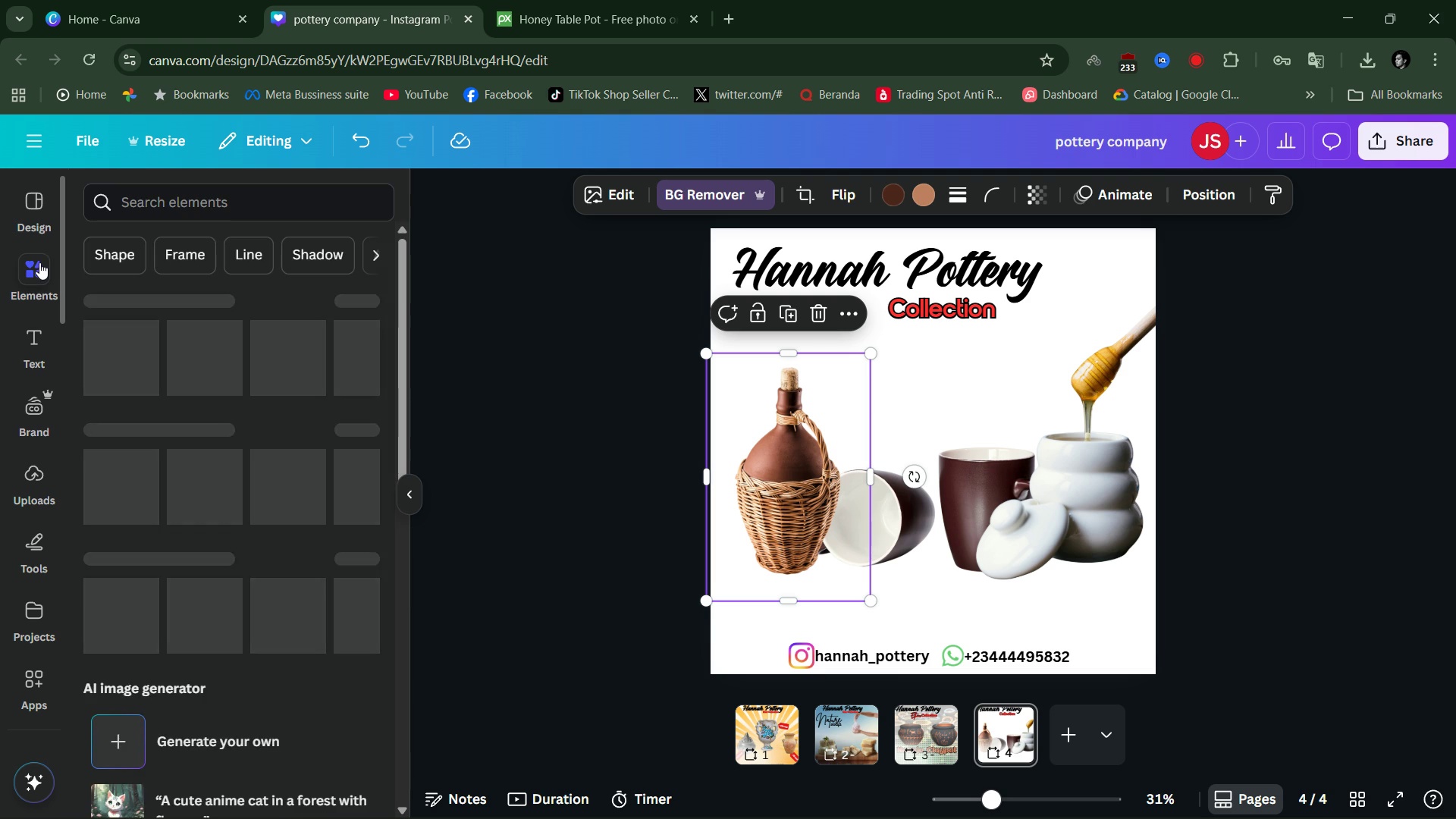 
left_click([230, 206])
 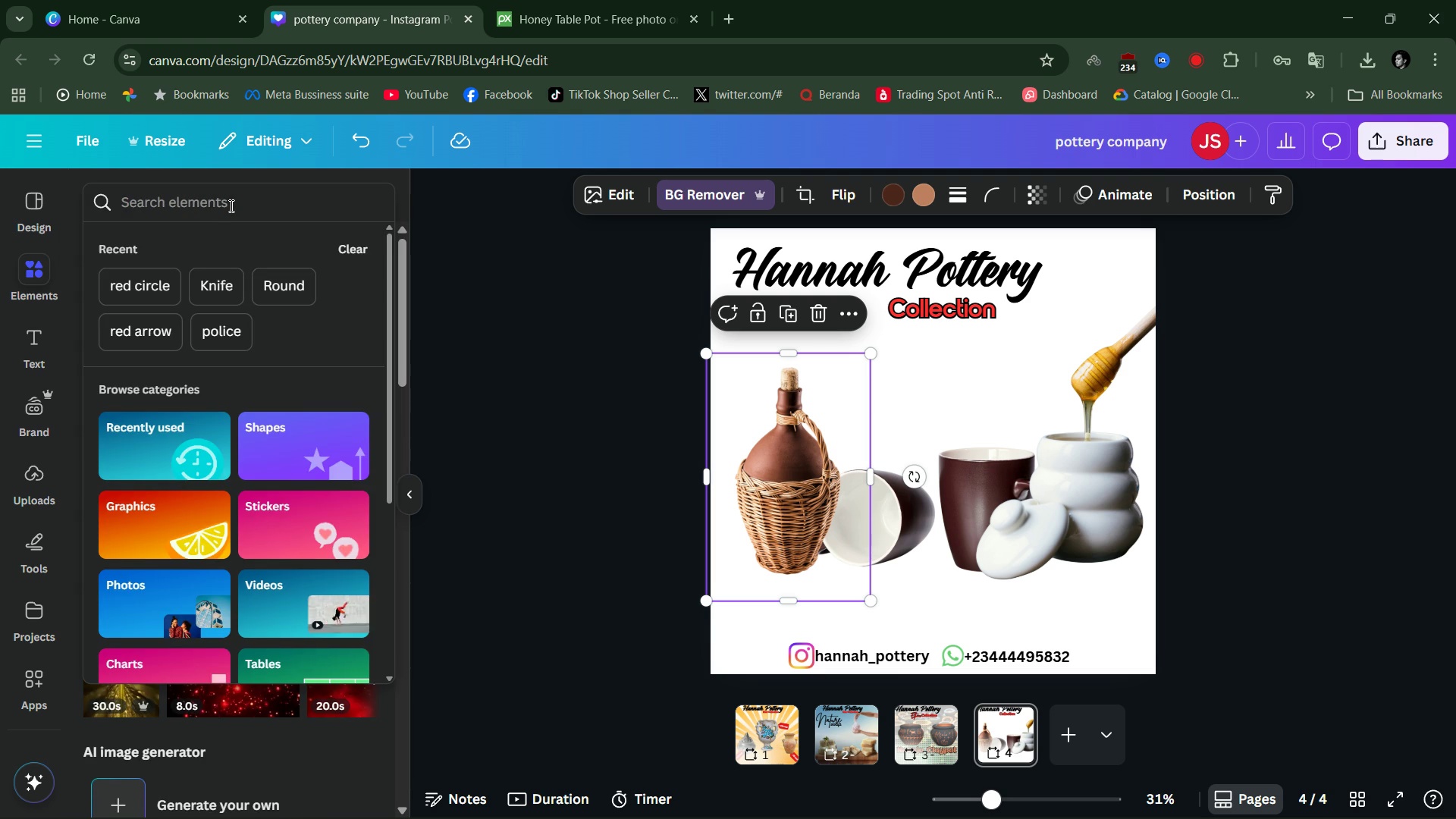 
type(naturalg)
key(Backspace)
type( ground)
 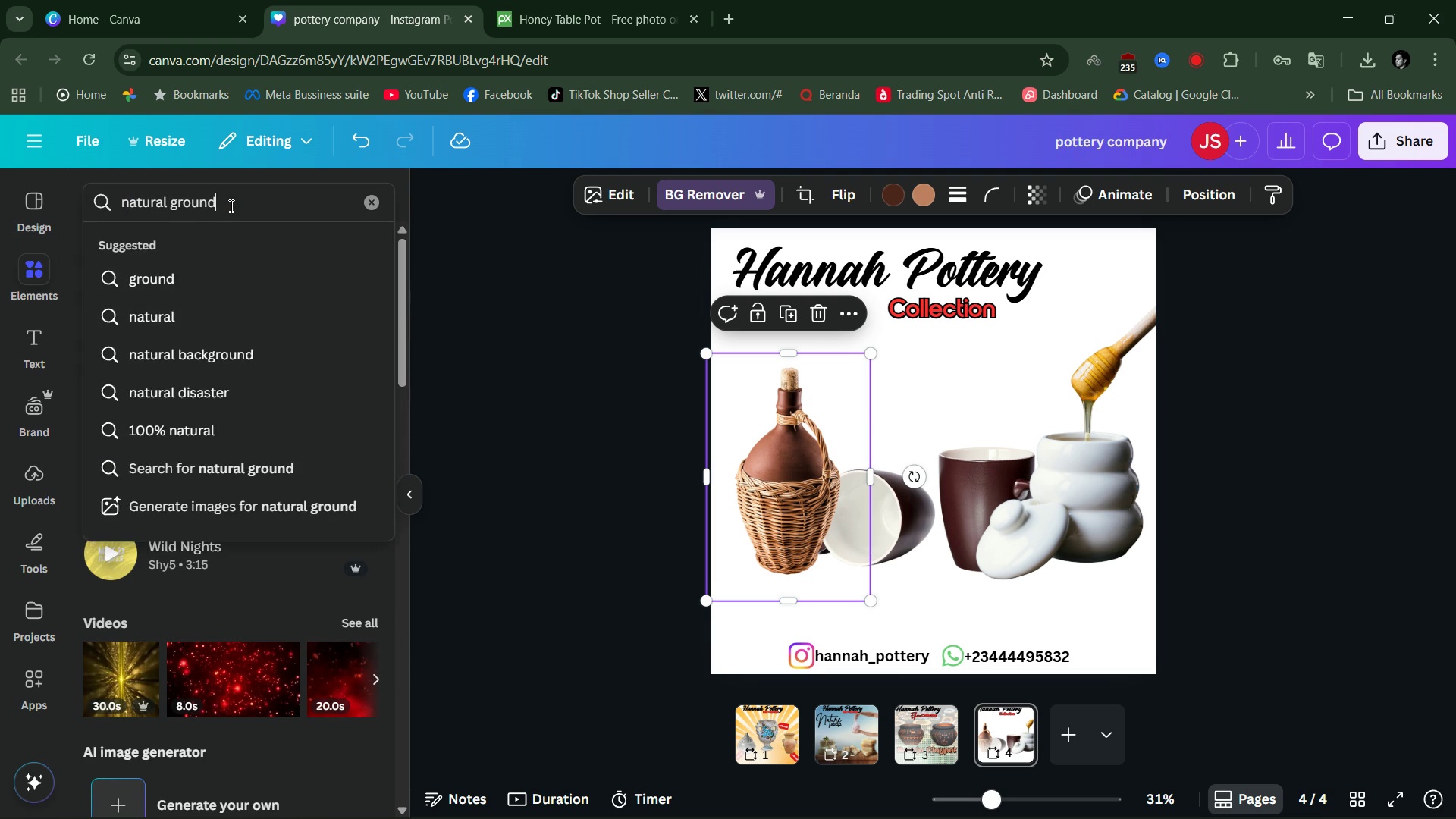 
key(Enter)
 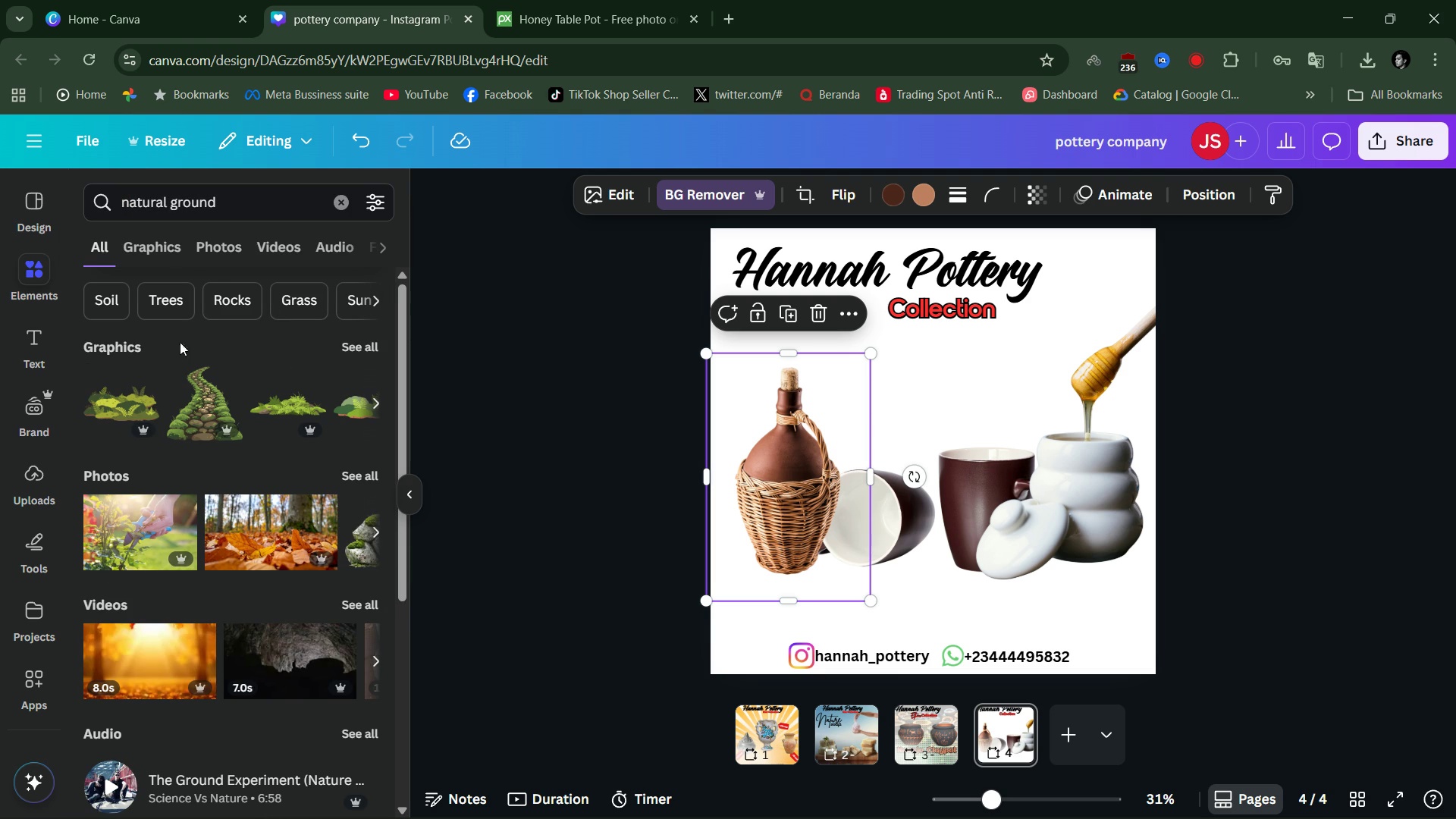 
left_click([216, 255])
 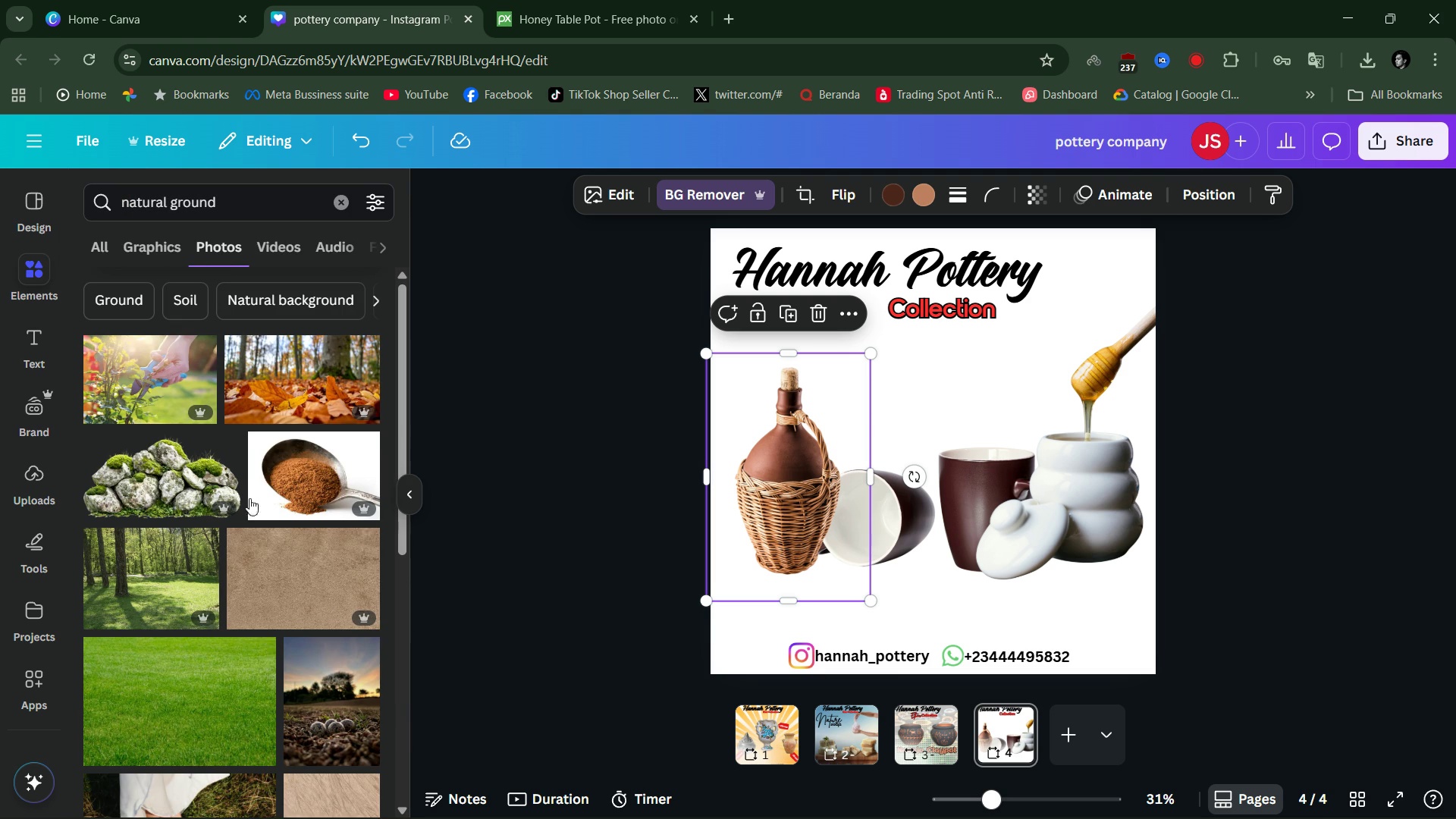 
scroll: coordinate [163, 589], scroll_direction: down, amount: 4.0
 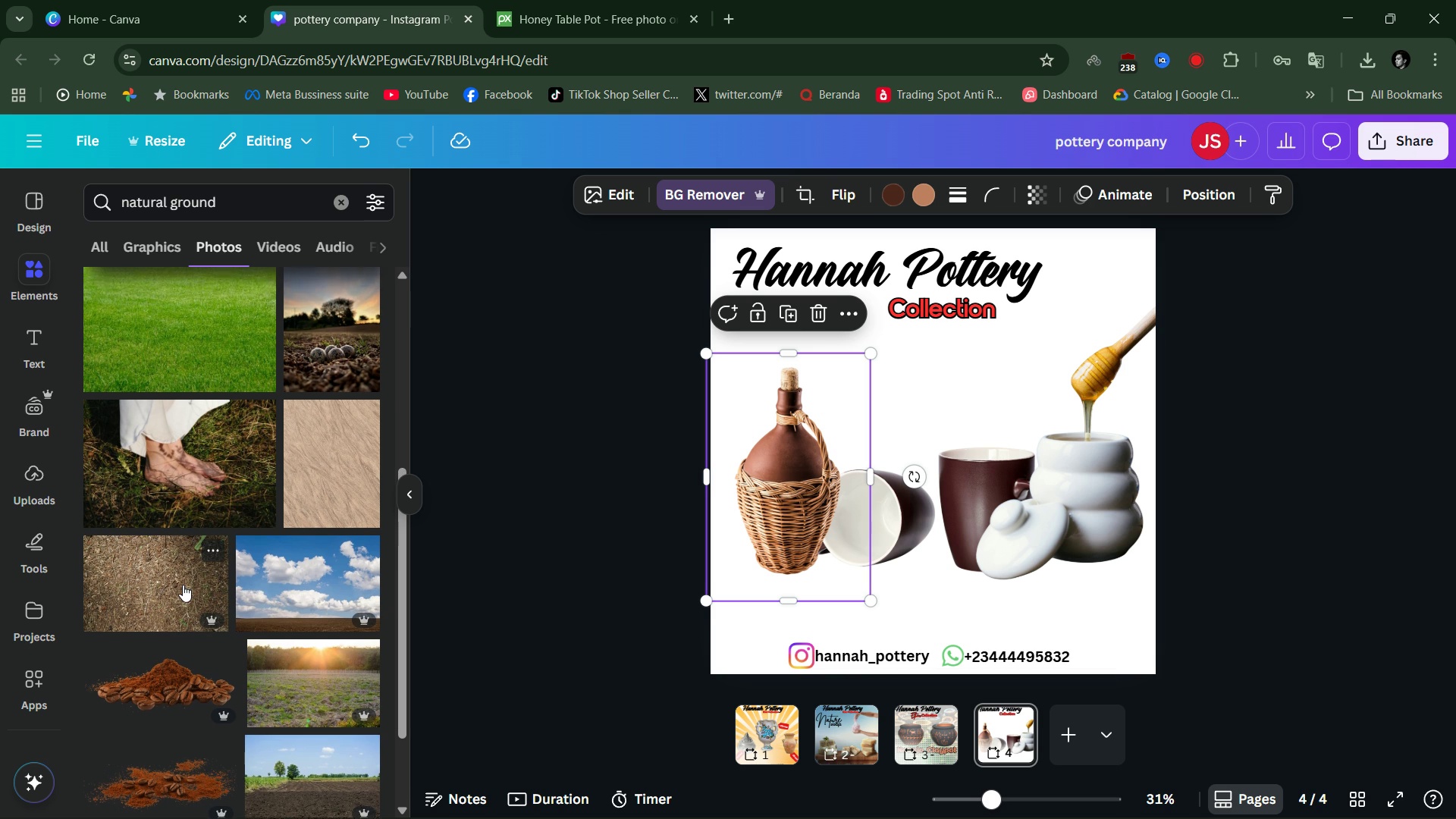 
scroll: coordinate [183, 585], scroll_direction: up, amount: 1.0
 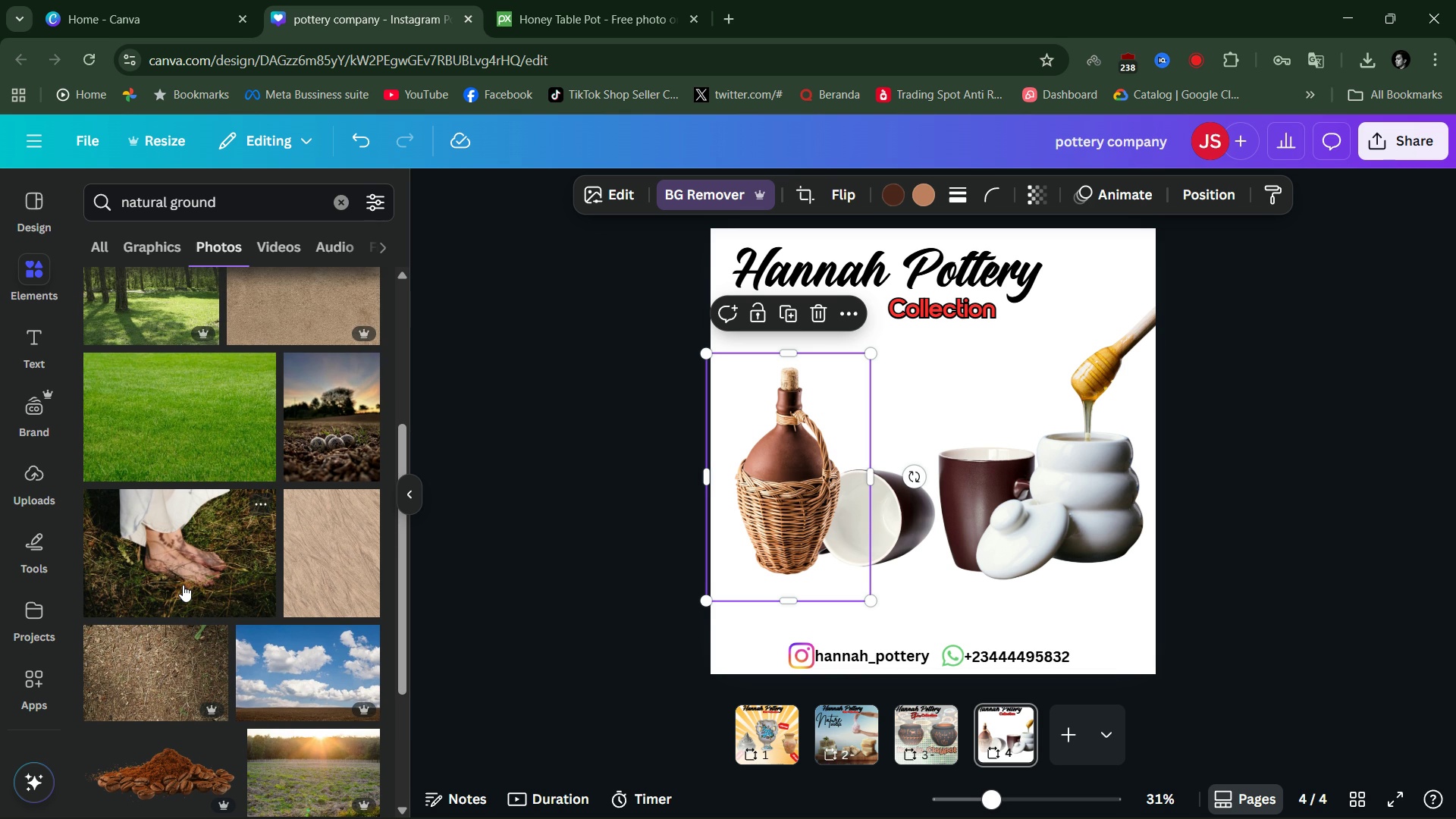 
scroll: coordinate [183, 585], scroll_direction: down, amount: 11.0
 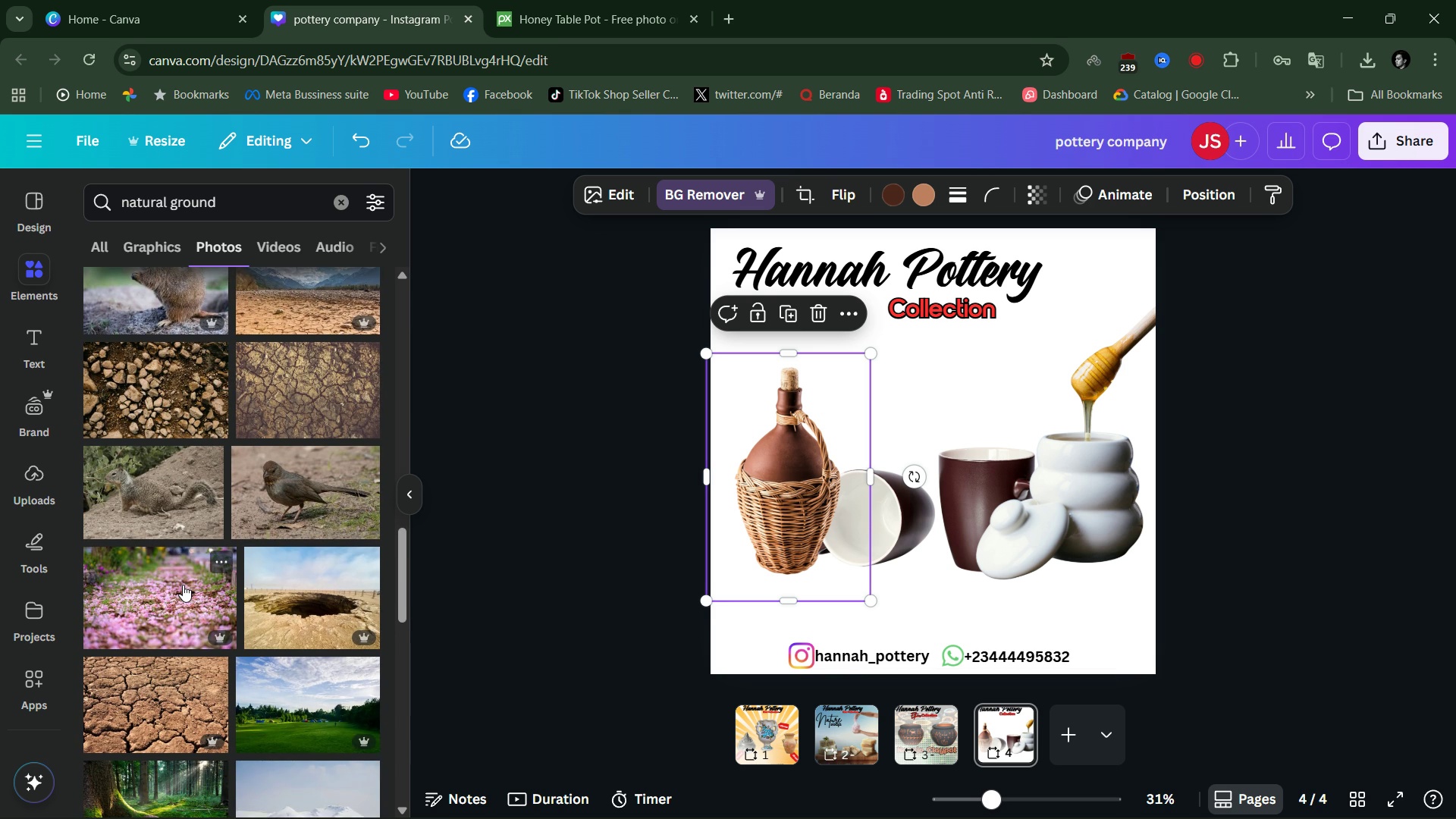 
scroll: coordinate [183, 585], scroll_direction: down, amount: 4.0
 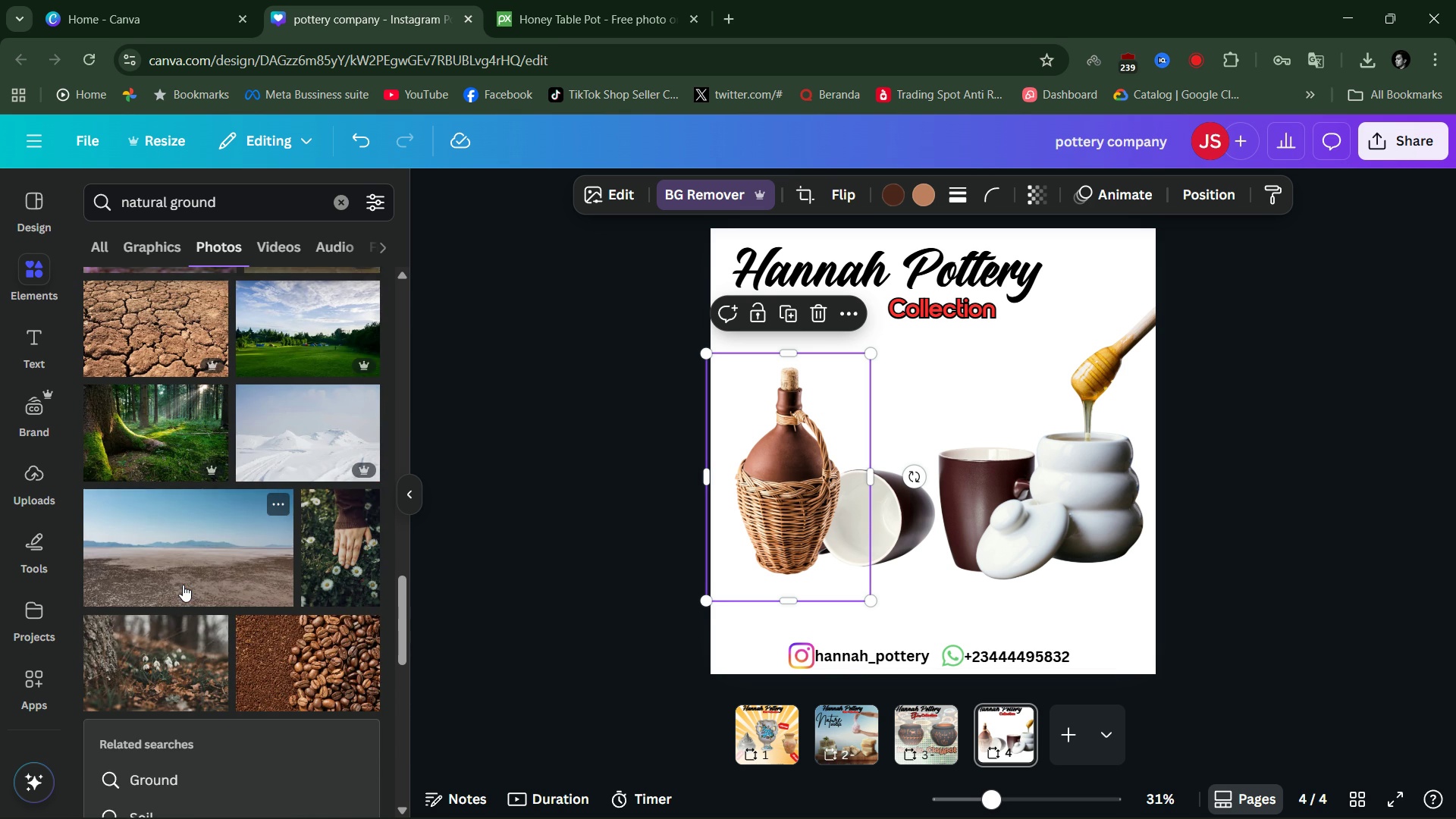 
scroll: coordinate [183, 585], scroll_direction: up, amount: 2.0
 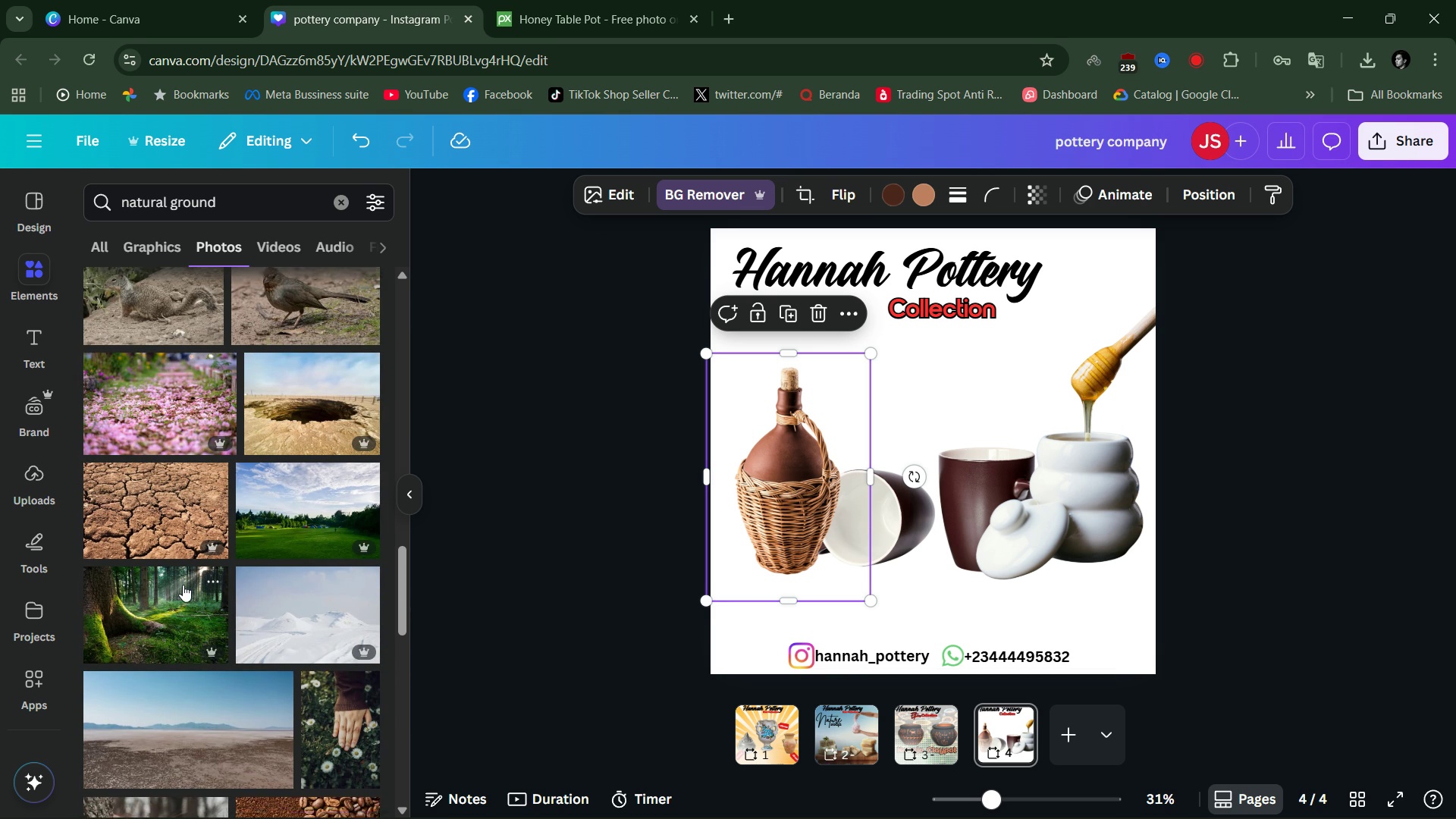 
scroll: coordinate [183, 585], scroll_direction: down, amount: 2.0
 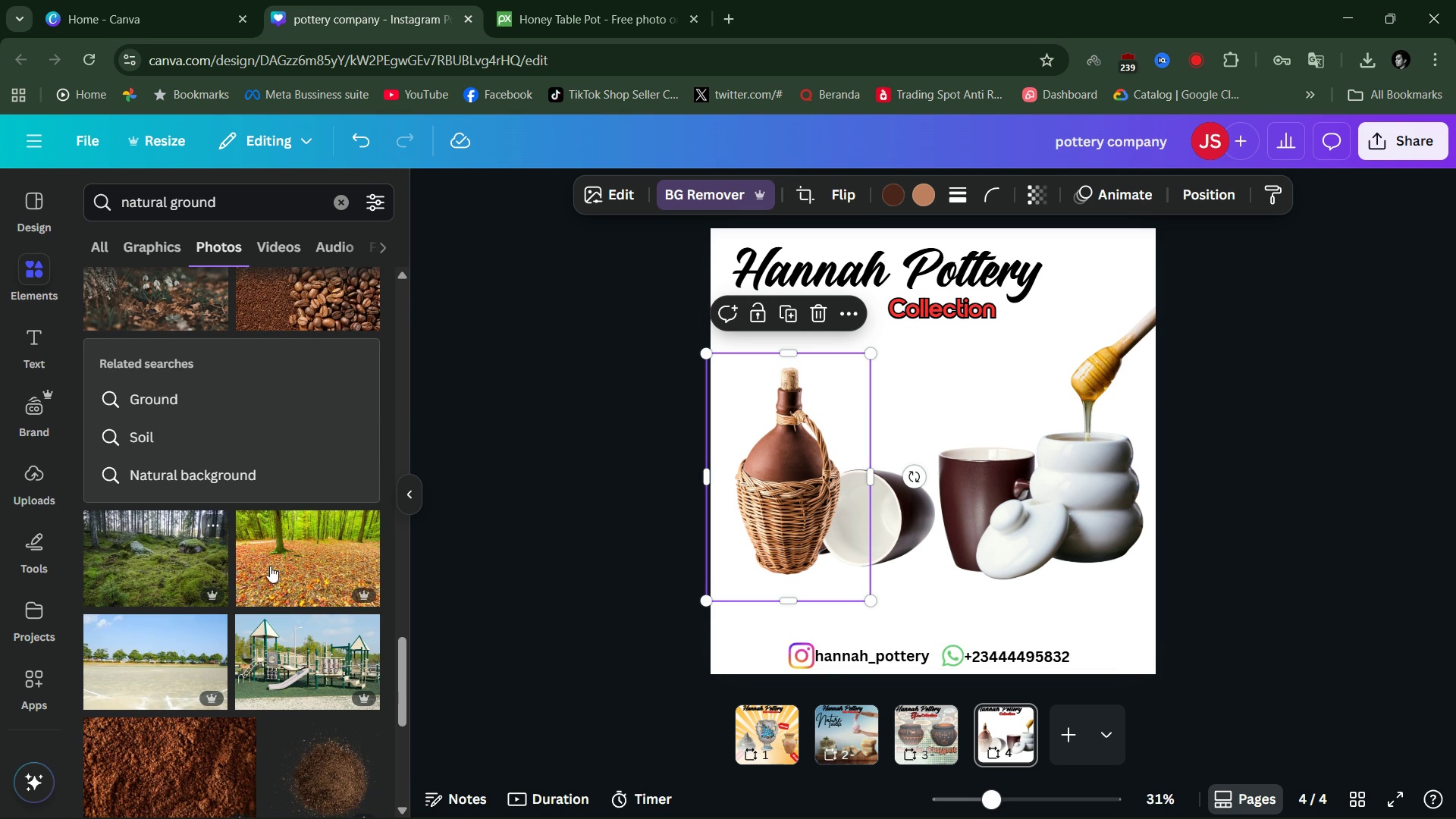 
left_click([301, 556])